 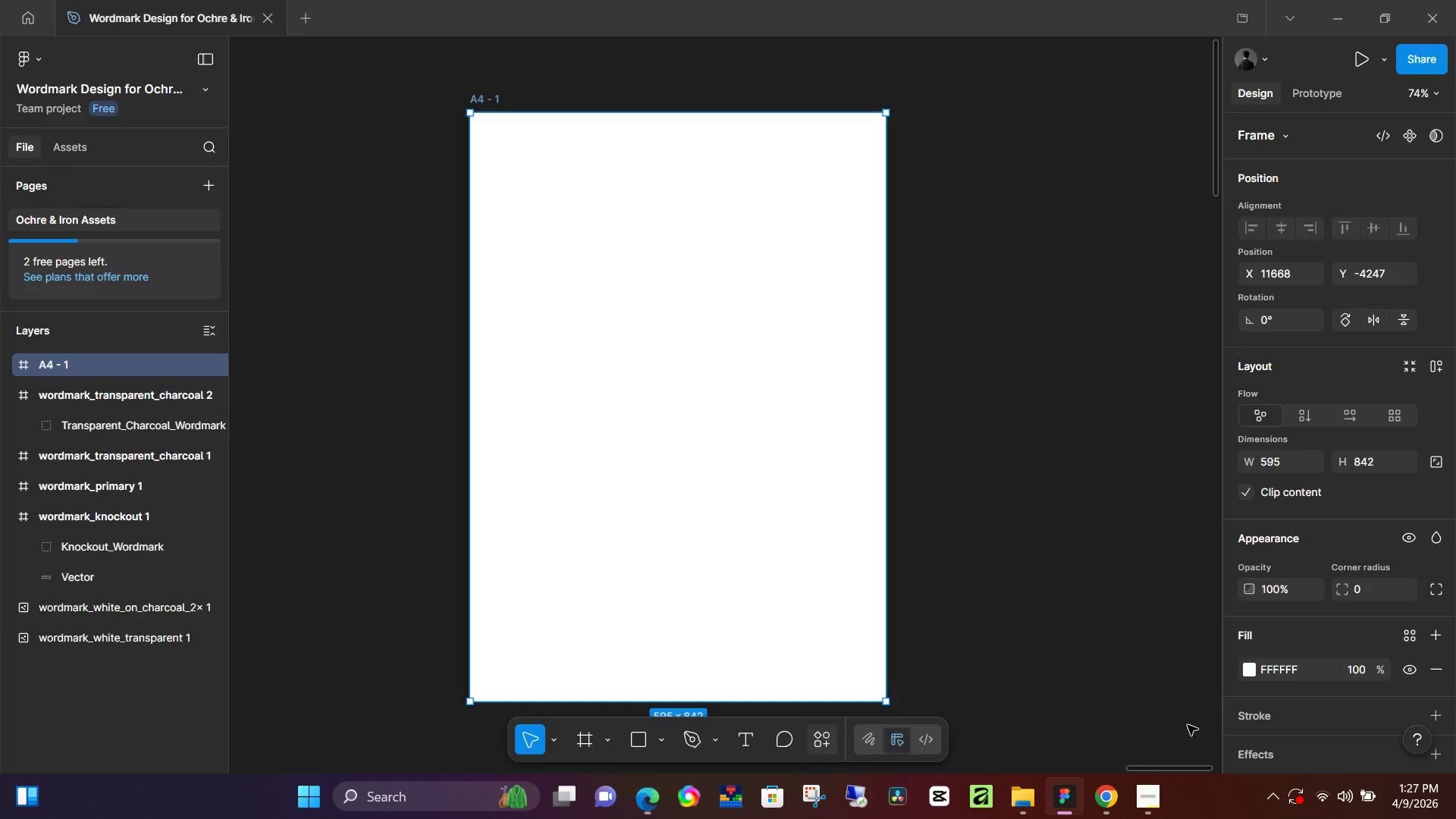 
left_click([1248, 667])
 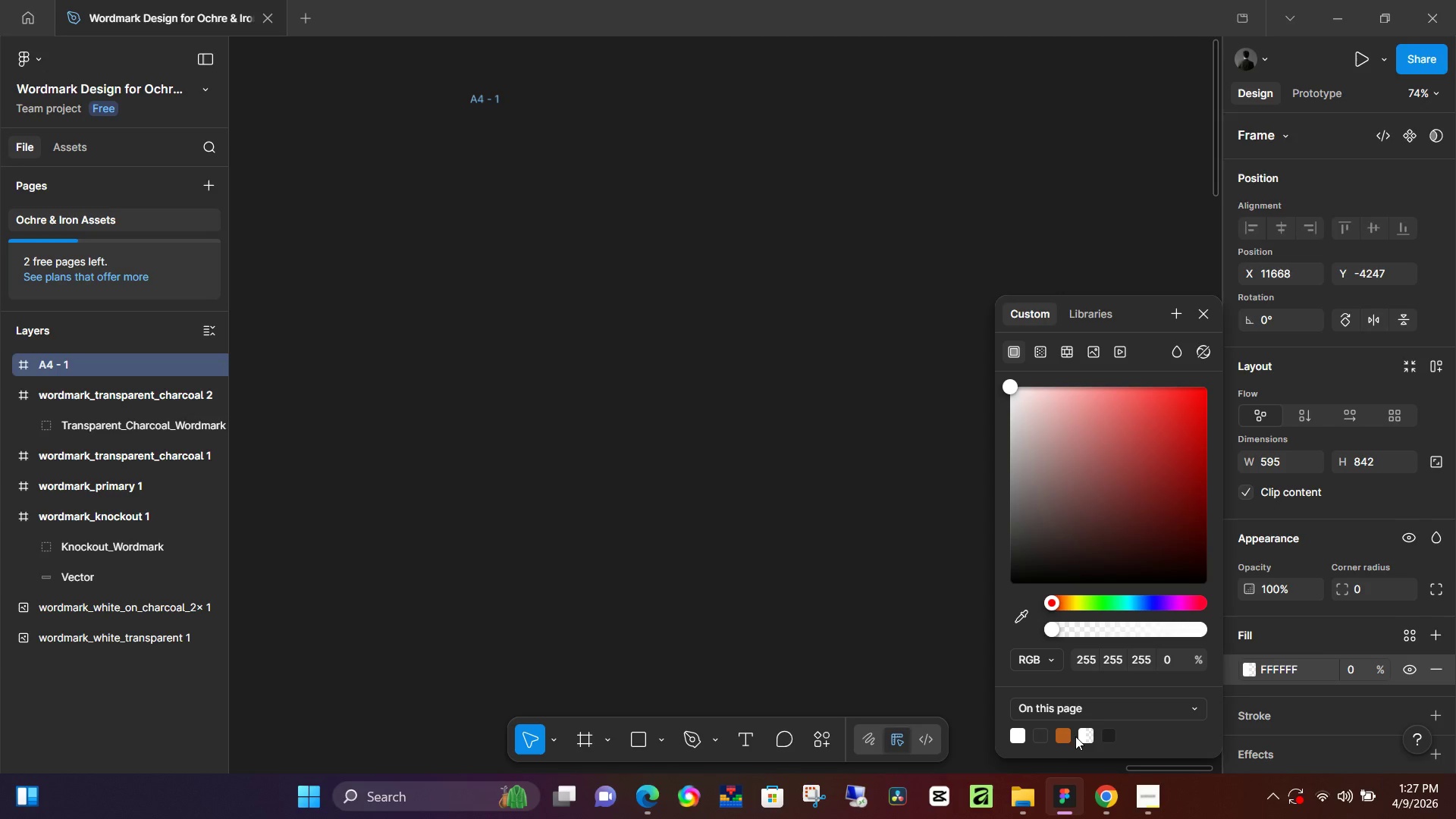 
left_click([1013, 730])
 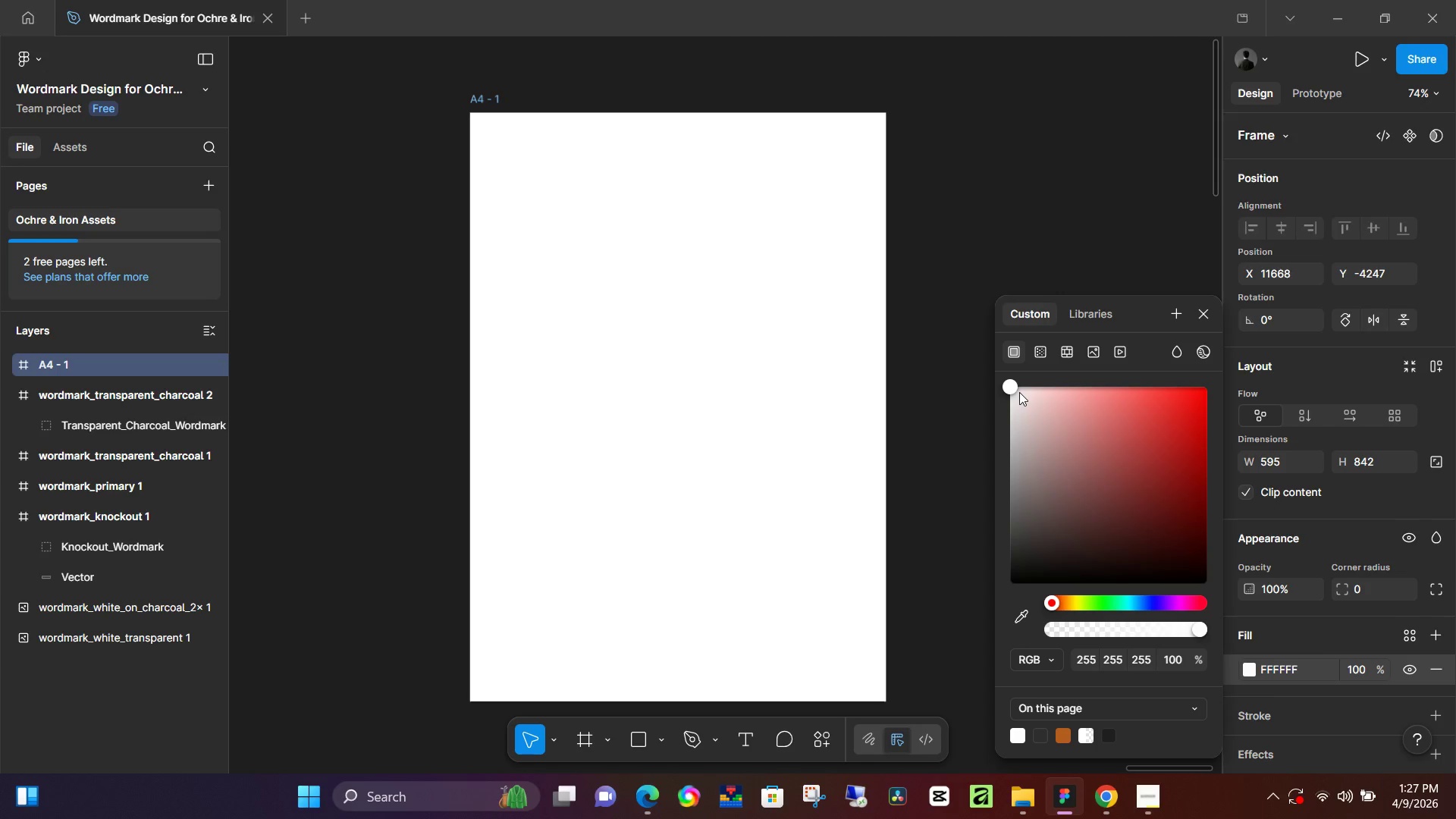 
left_click([1028, 390])
 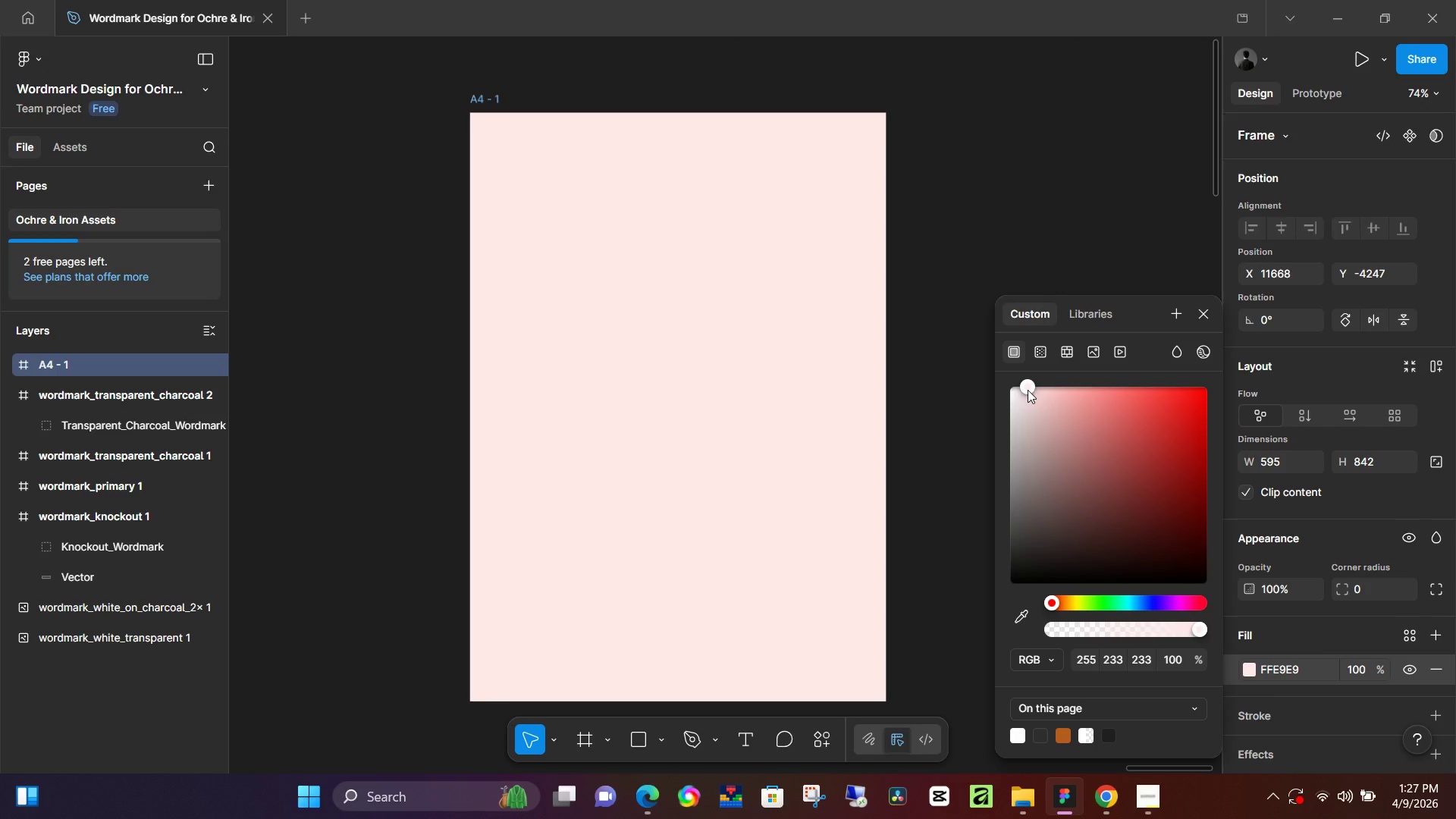 
left_click_drag(start_coordinate=[1028, 390], to_coordinate=[1022, 405])
 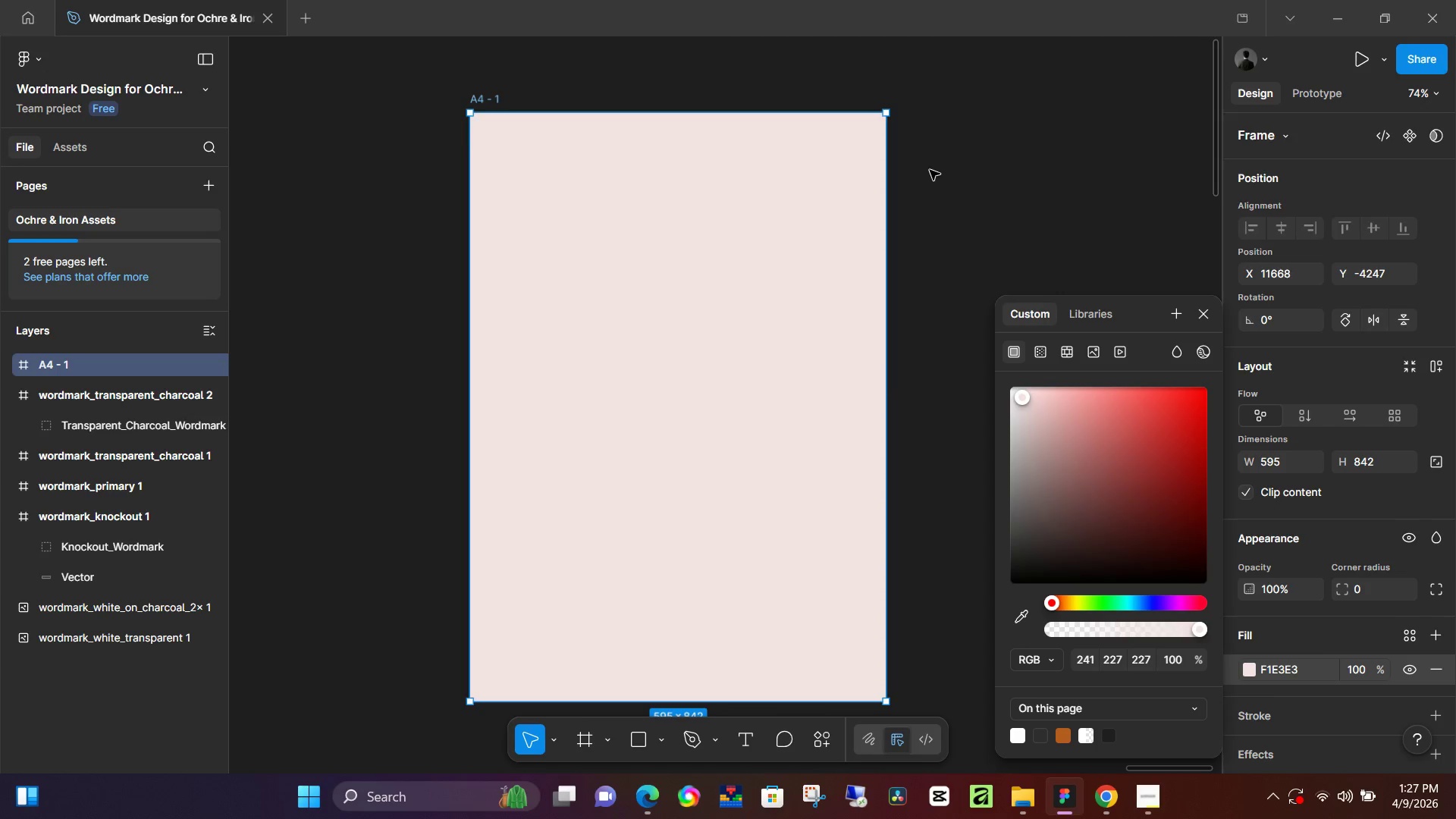 
left_click([930, 170])
 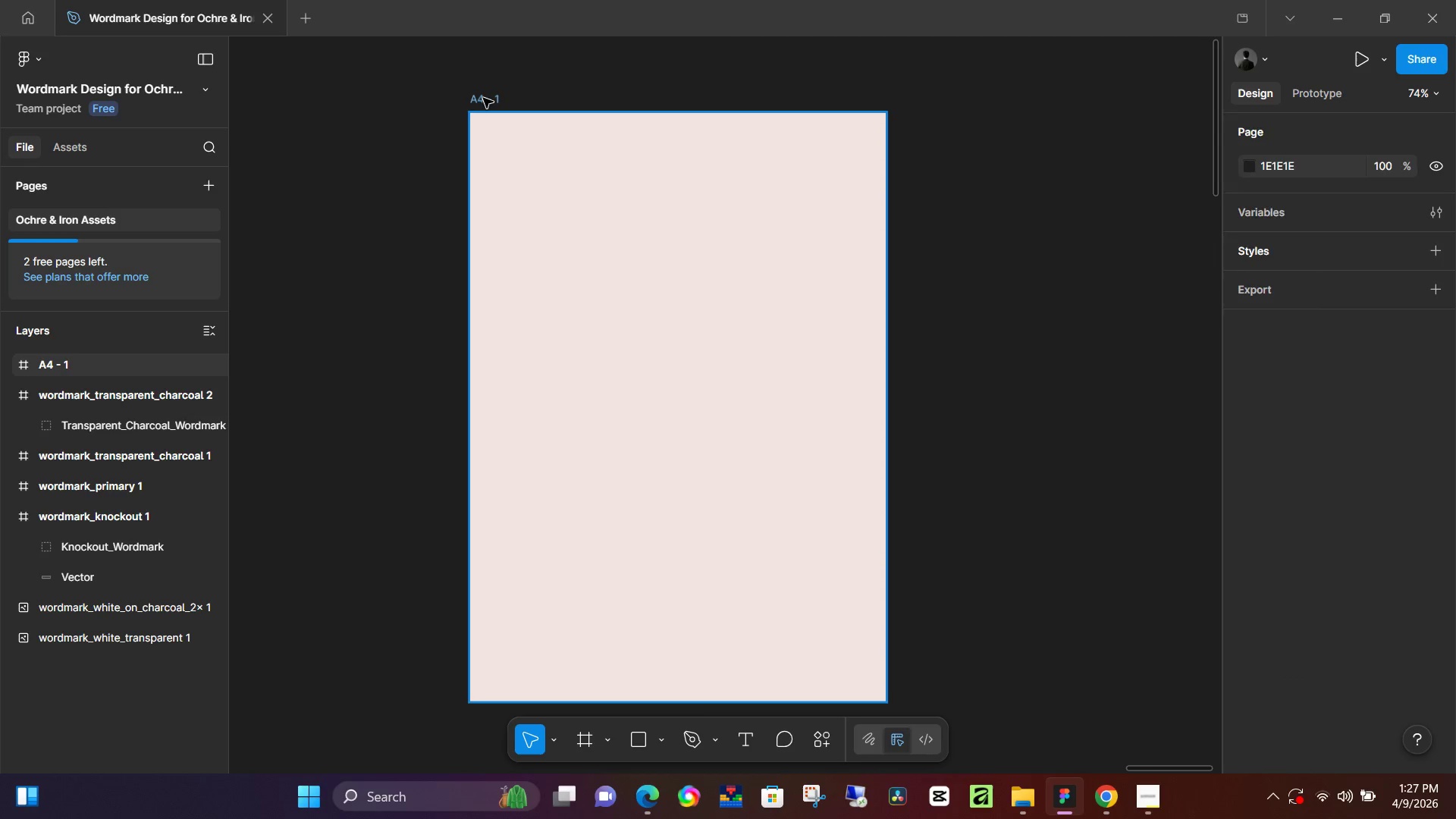 
double_click([483, 98])
 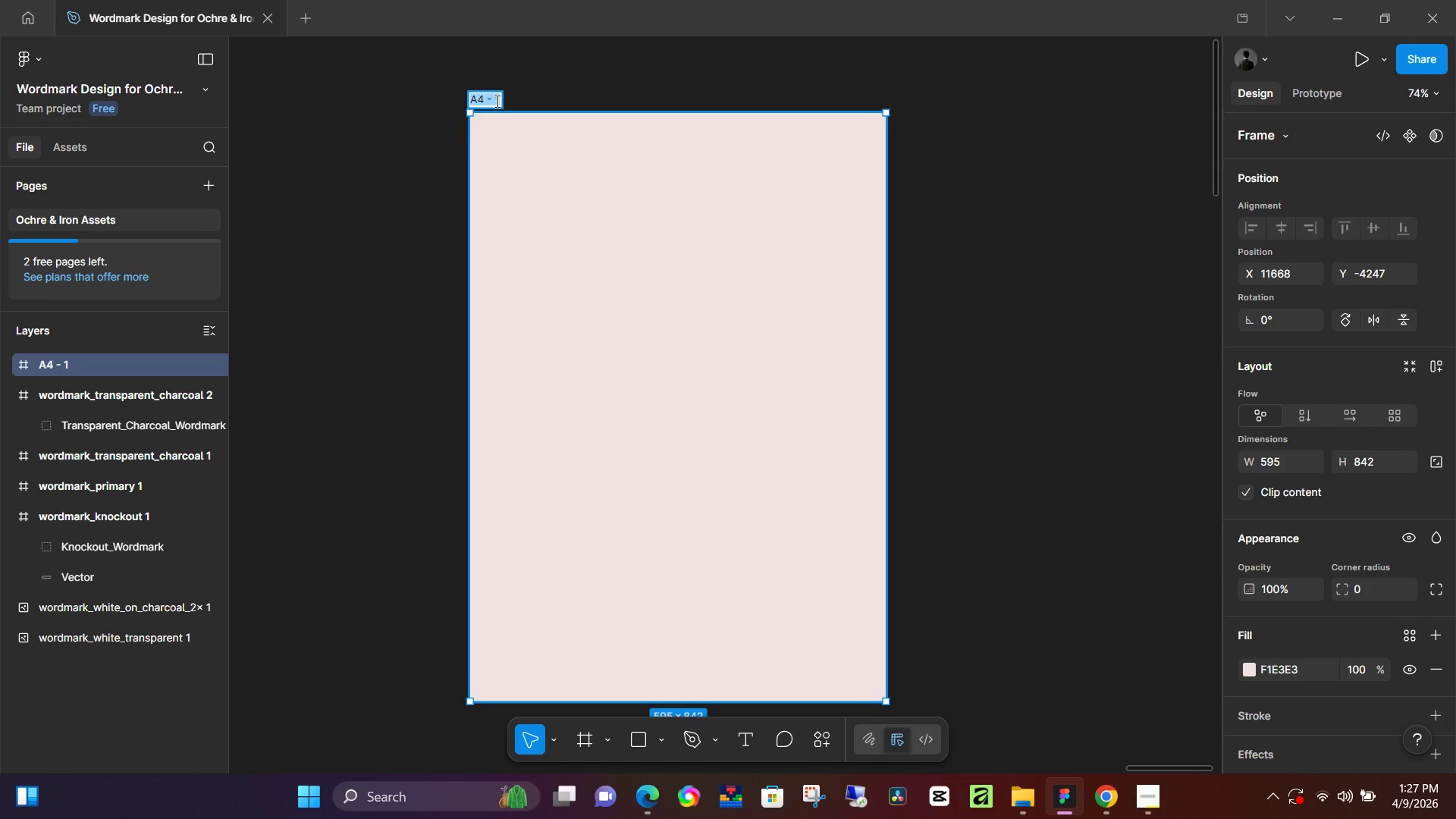 
type(PDDF)
 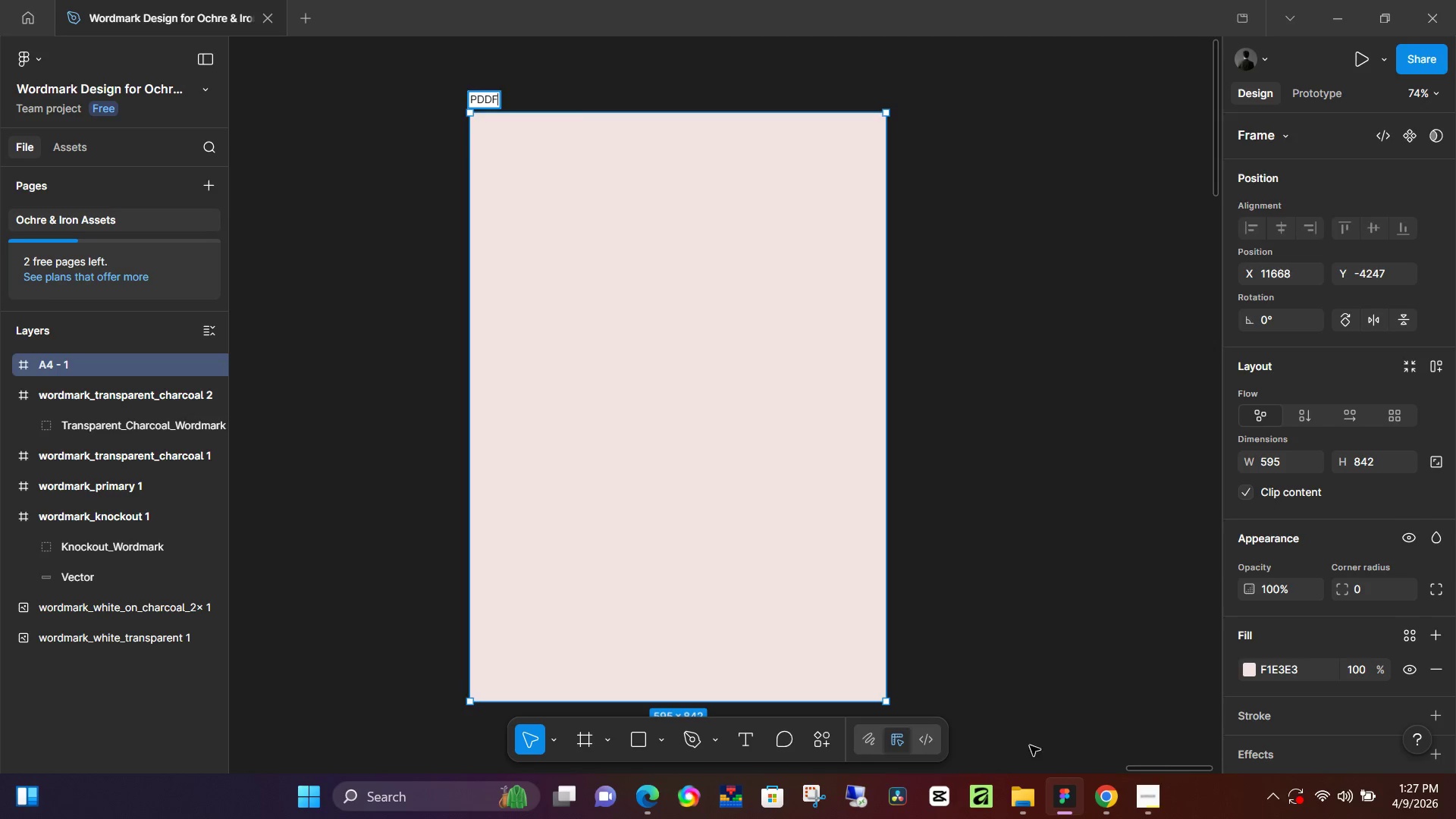 
key(Shift+ShiftLeft)
 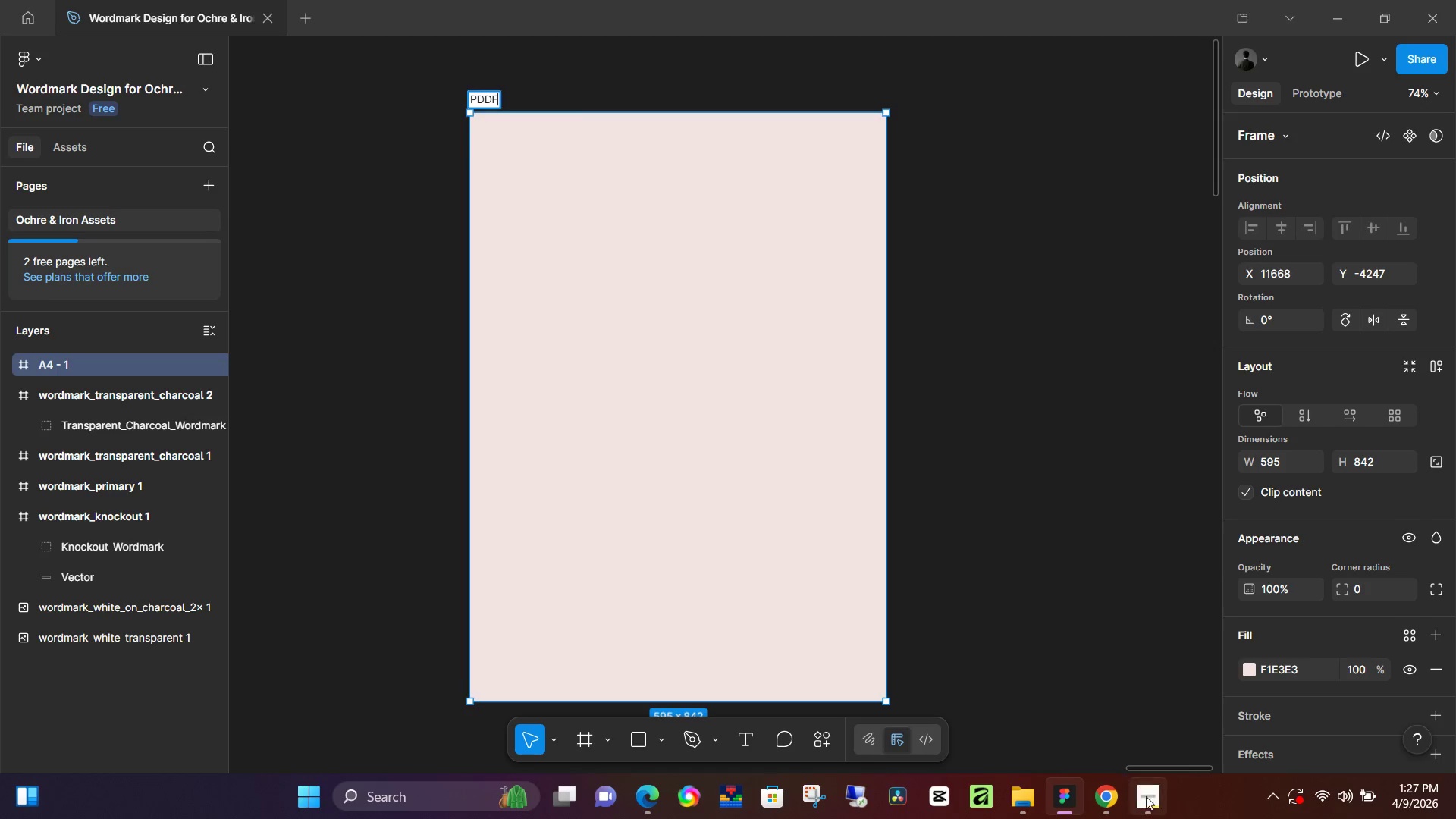 
left_click([1147, 798])